 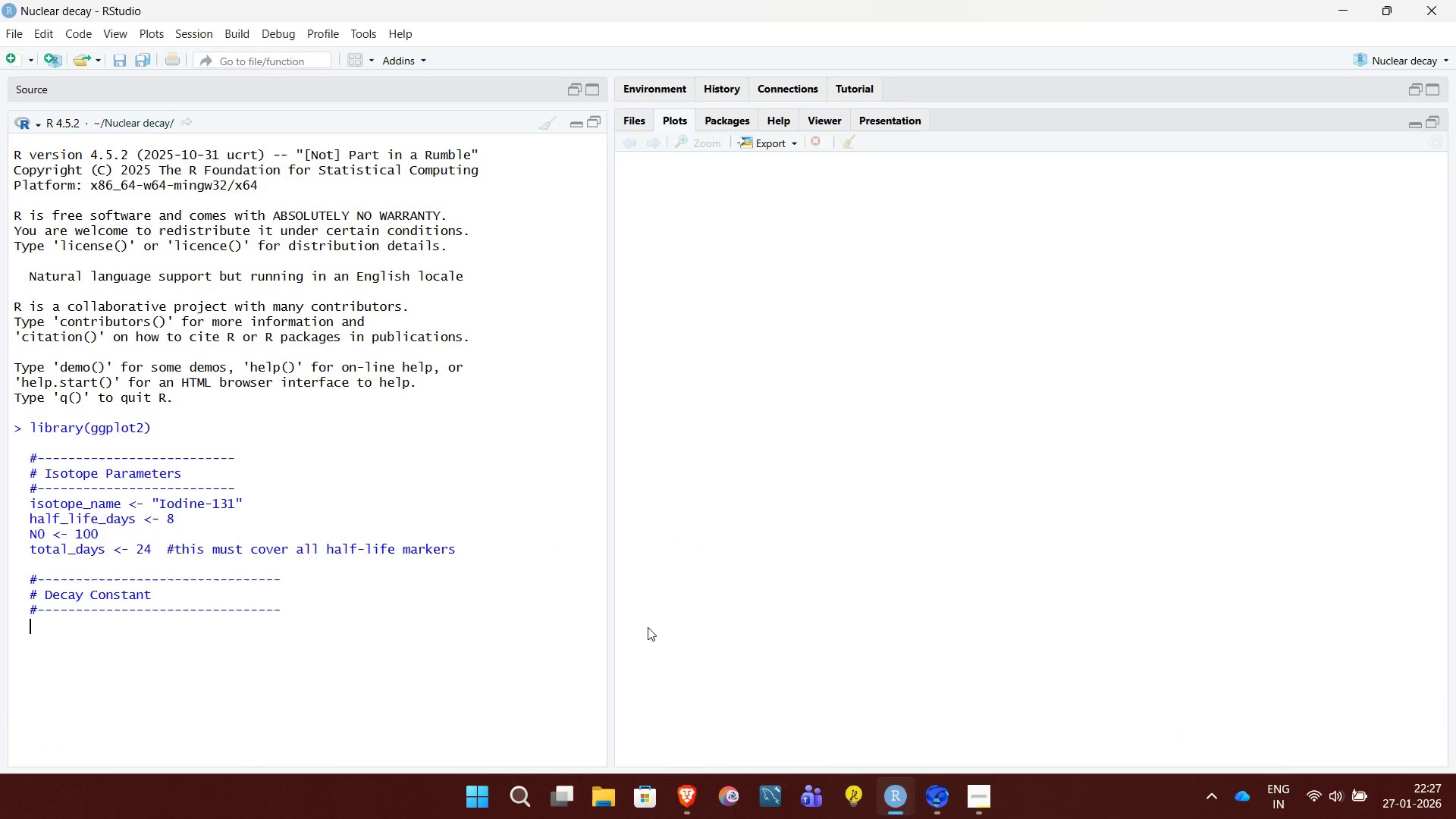 
type(lambda <- log(2) / half_life_days)
 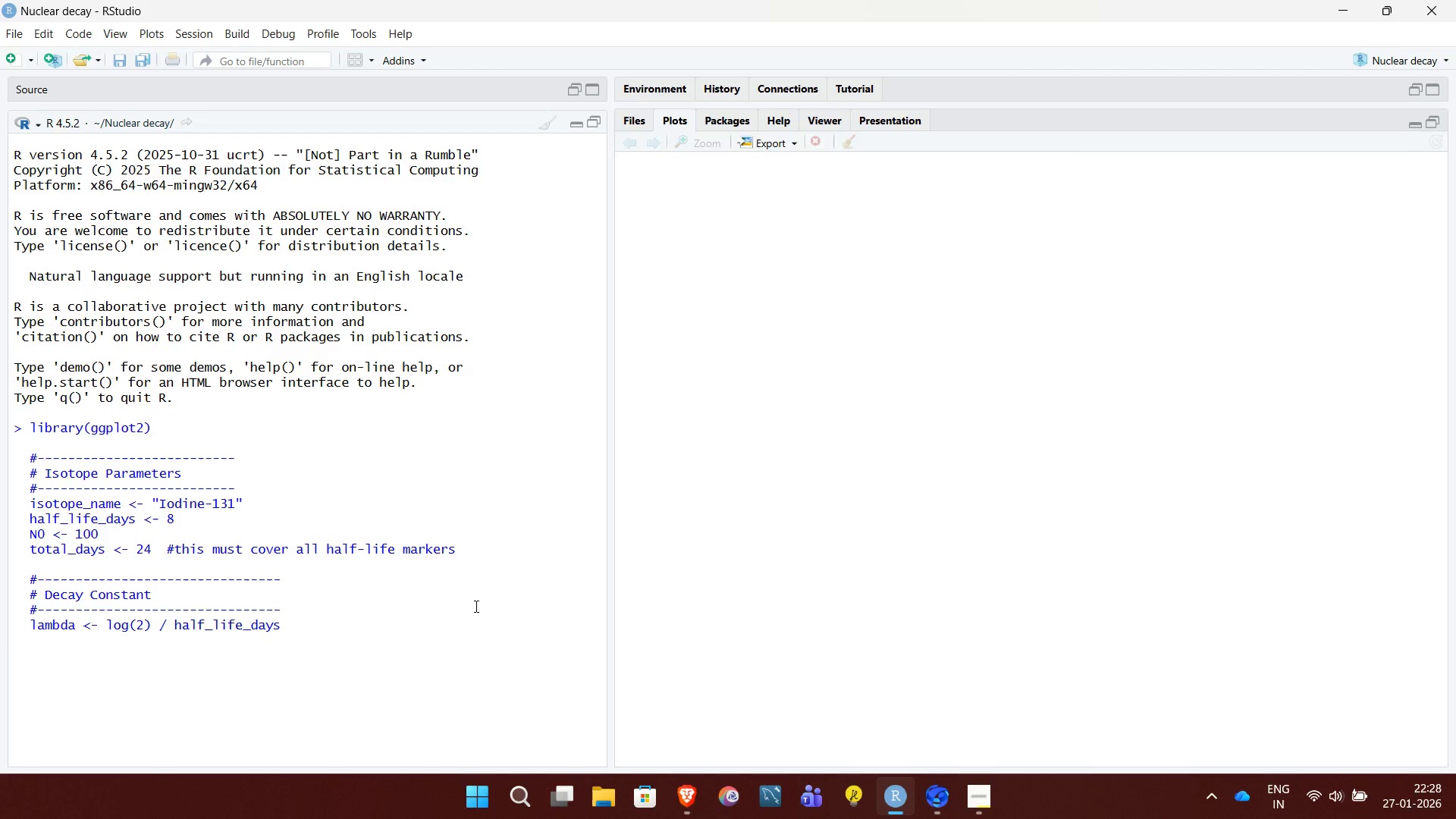 
key(Shift+Enter)
 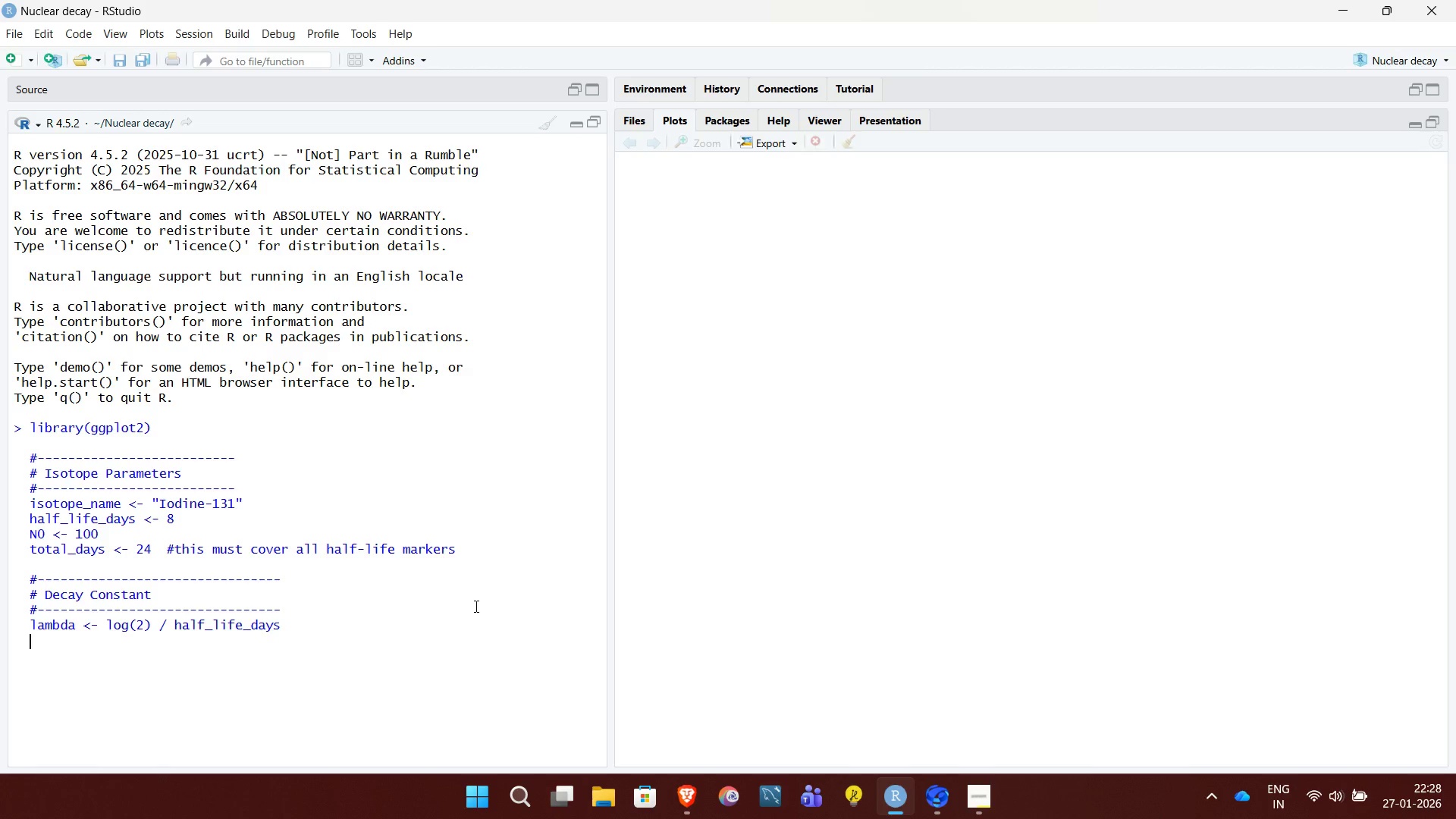 
key(Shift+Enter)
 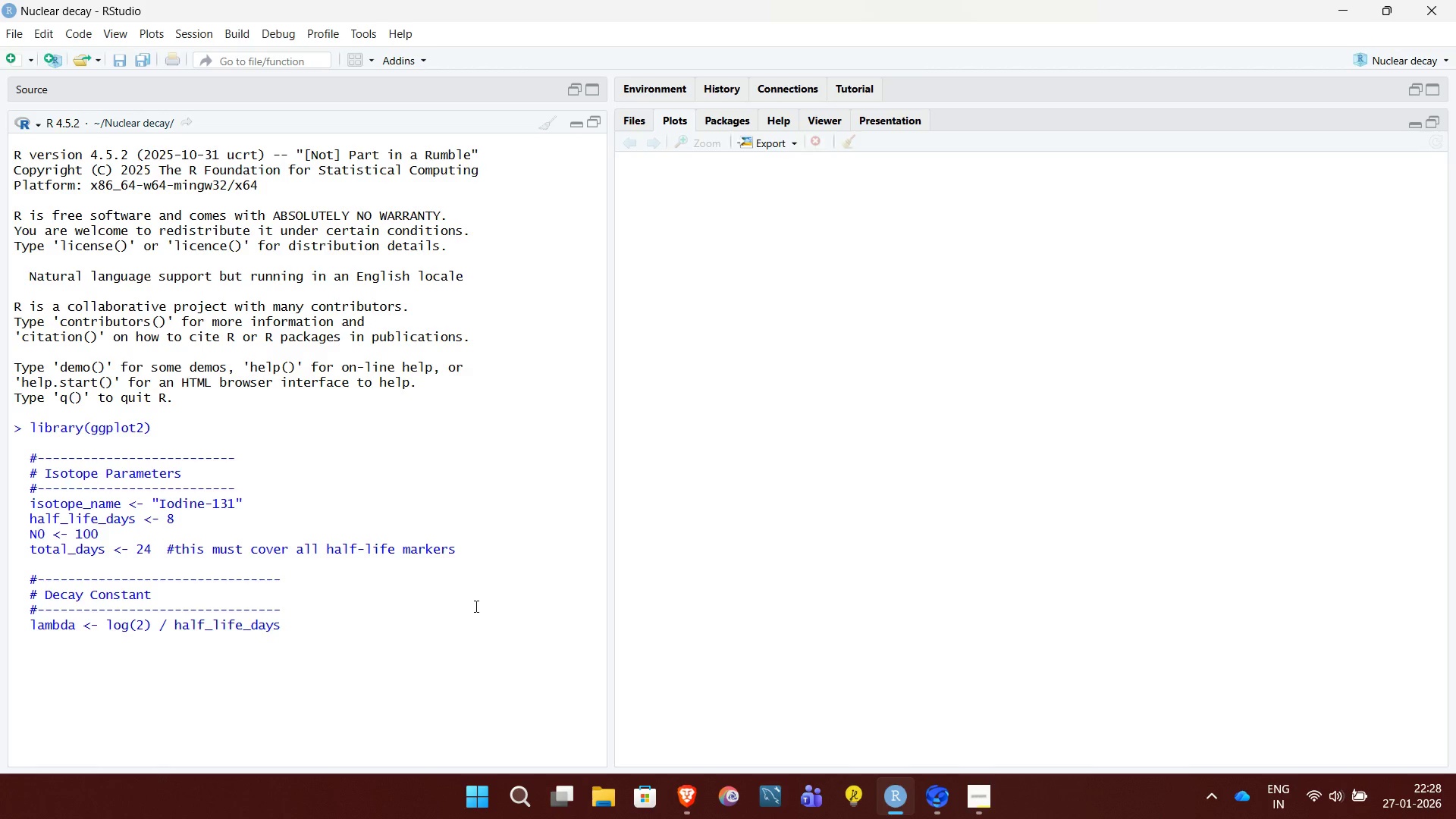 
key(Shift+3)
 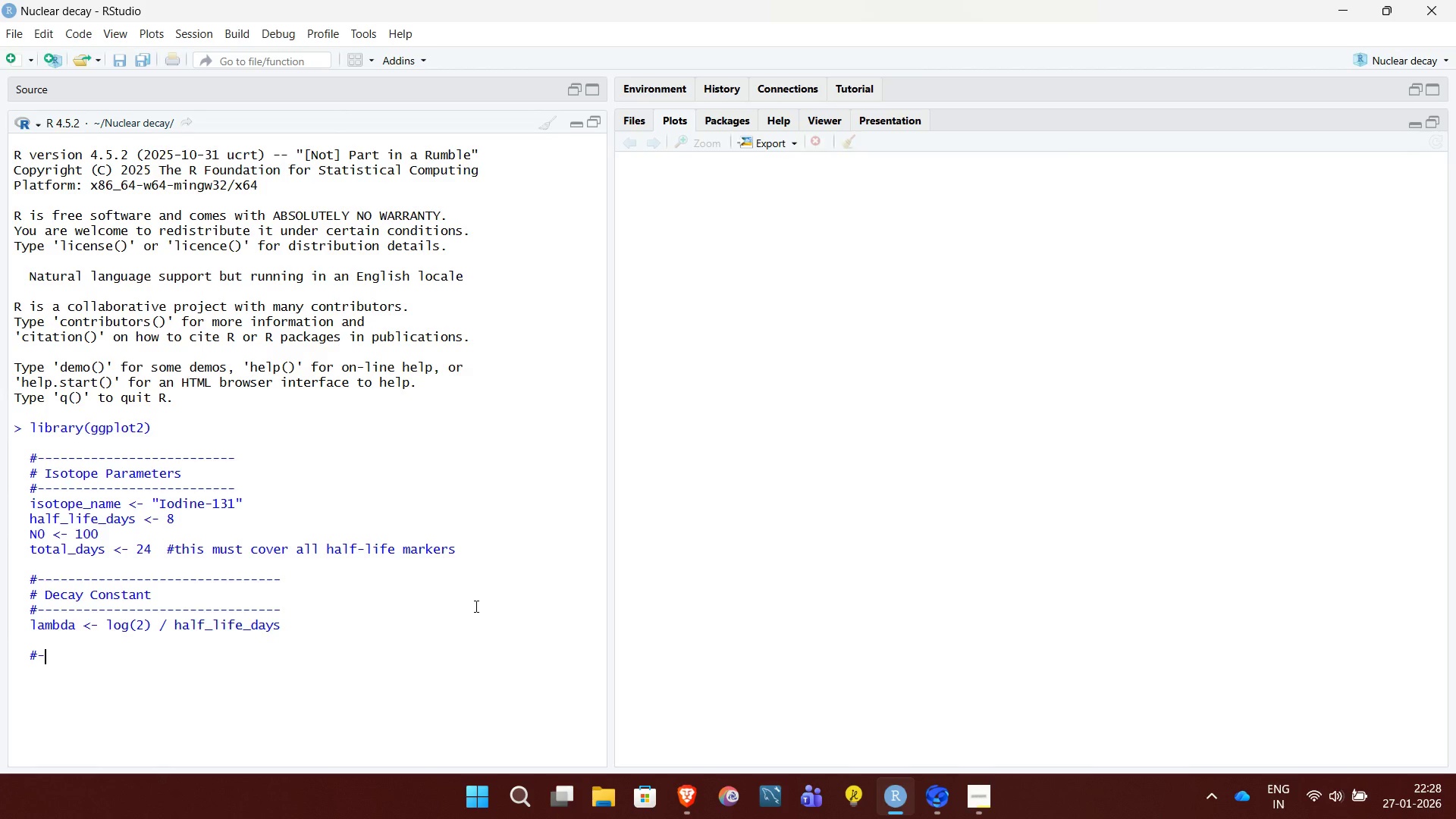 
hold_key(key=Minus, duration=1.47)
 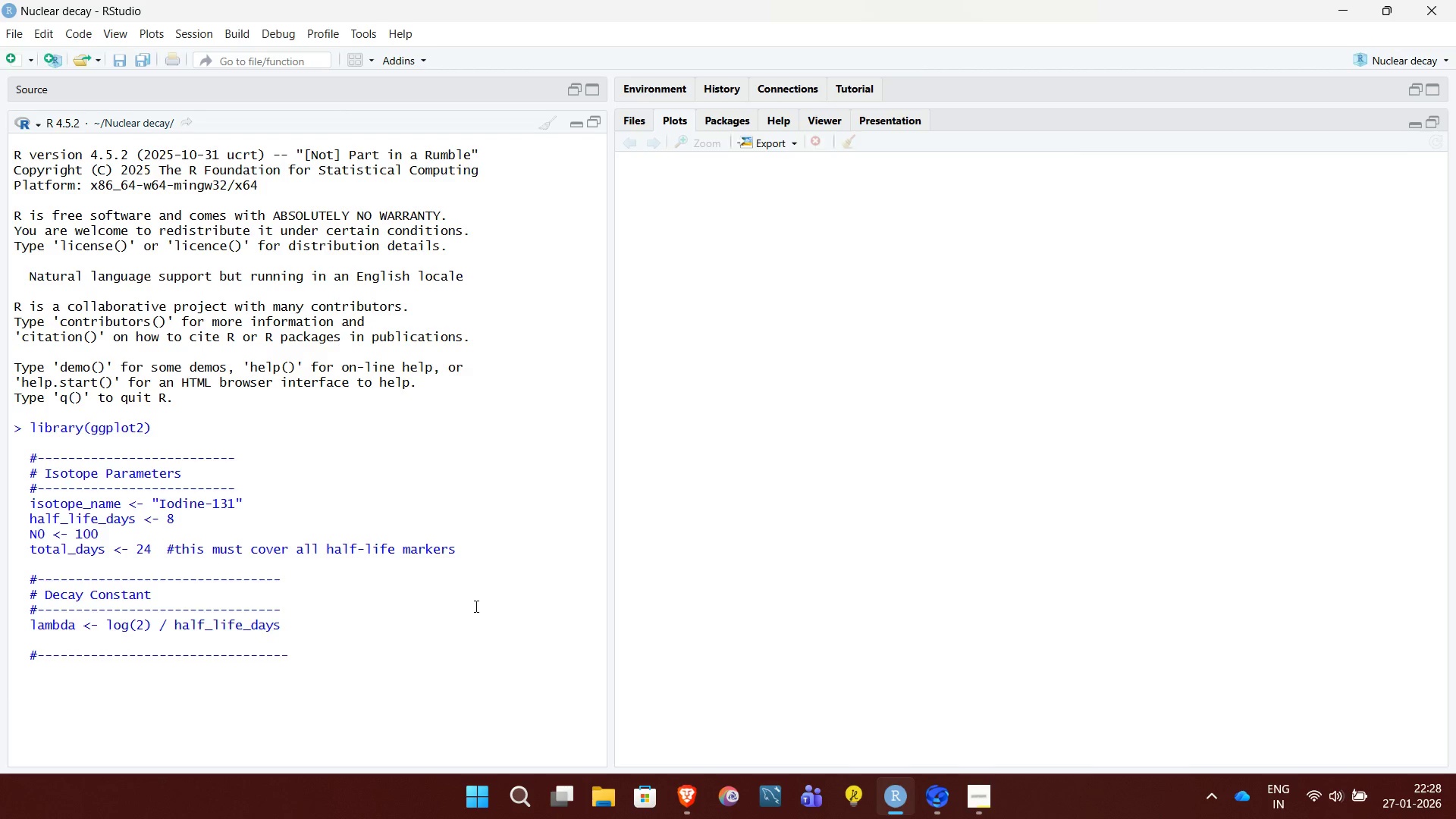 
key(Shift+Enter)
 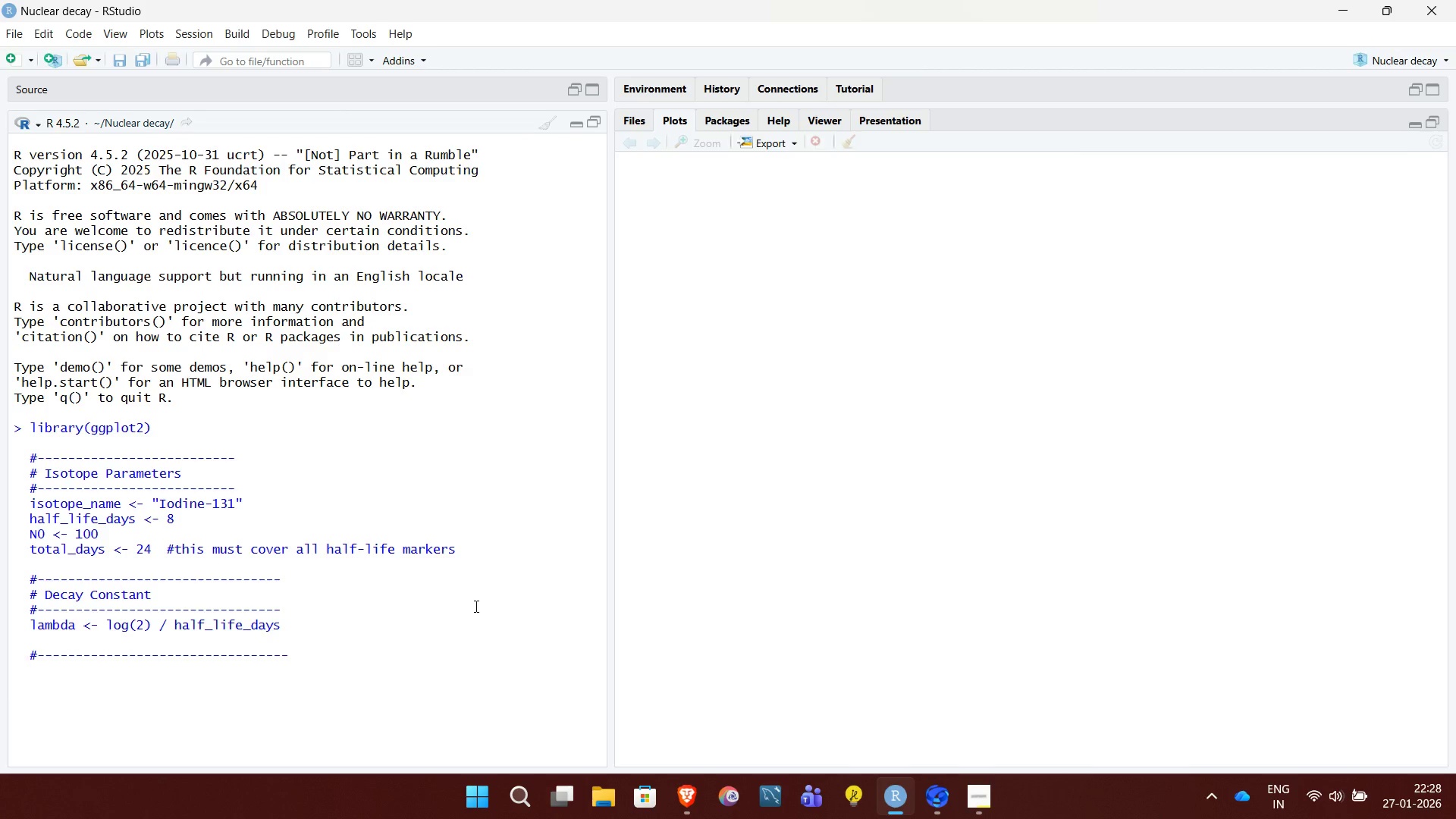 
type(# Time & Decay)
 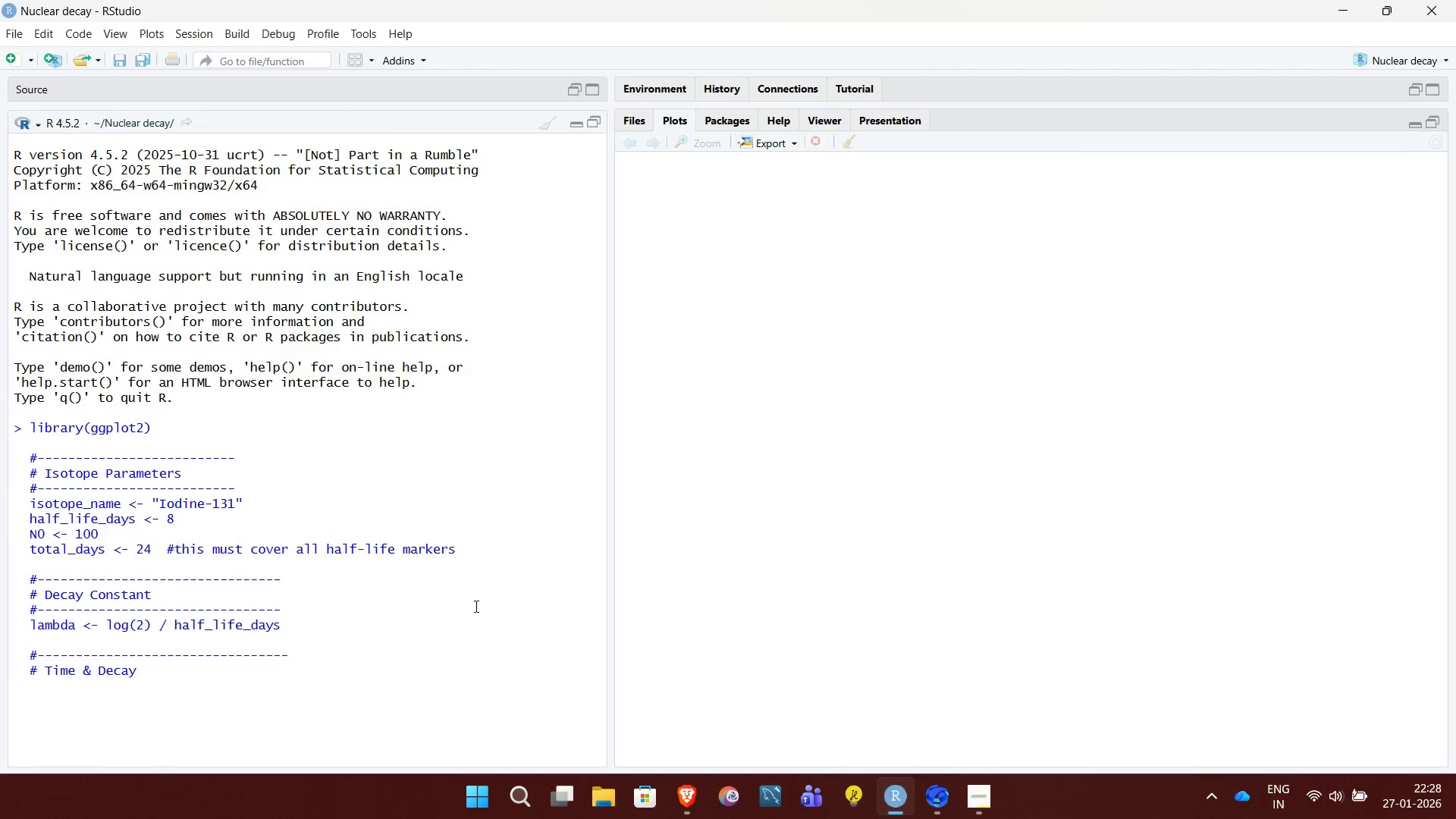 
key(Shift+Enter)
 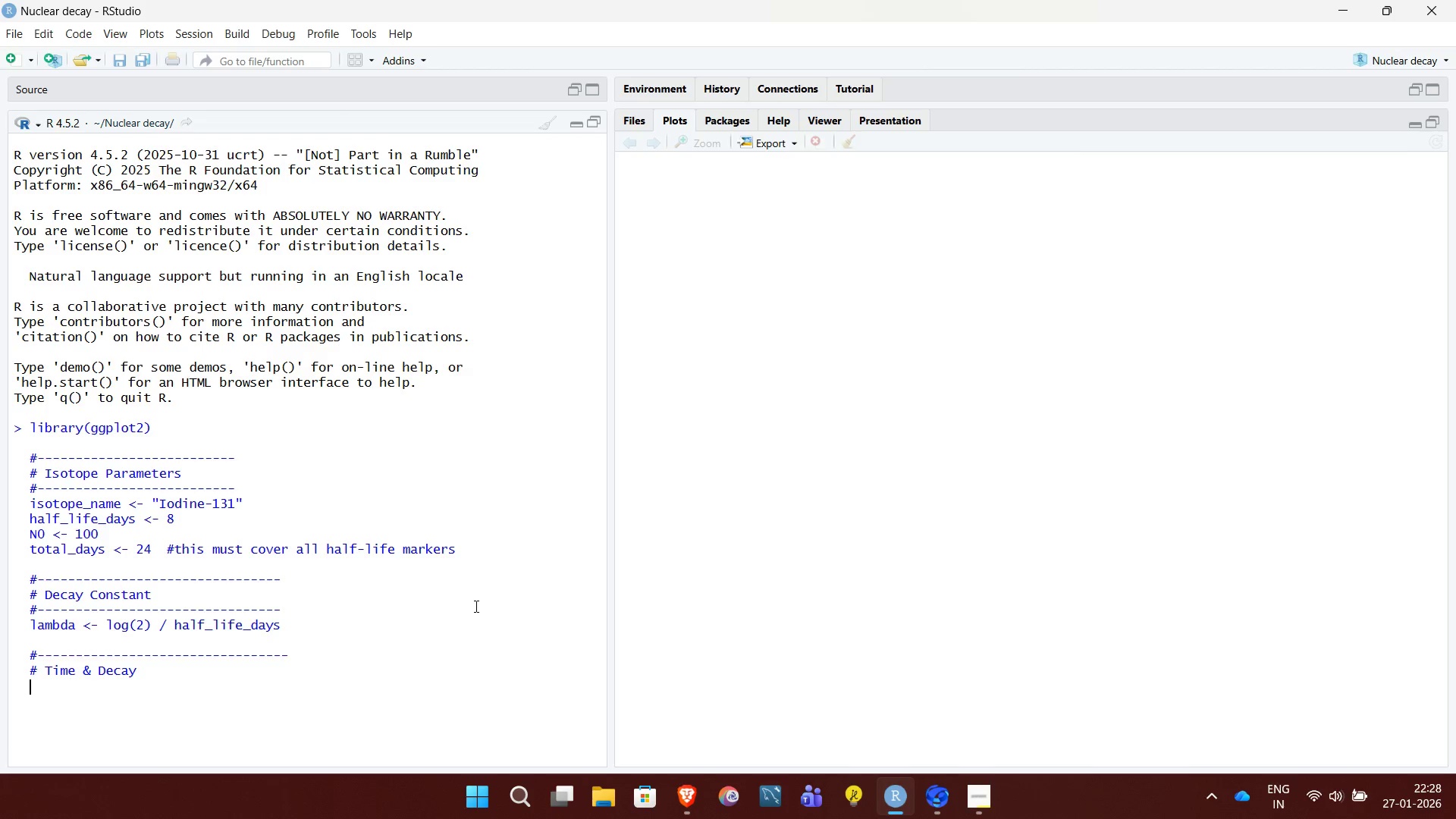 
key(Shift+3)
 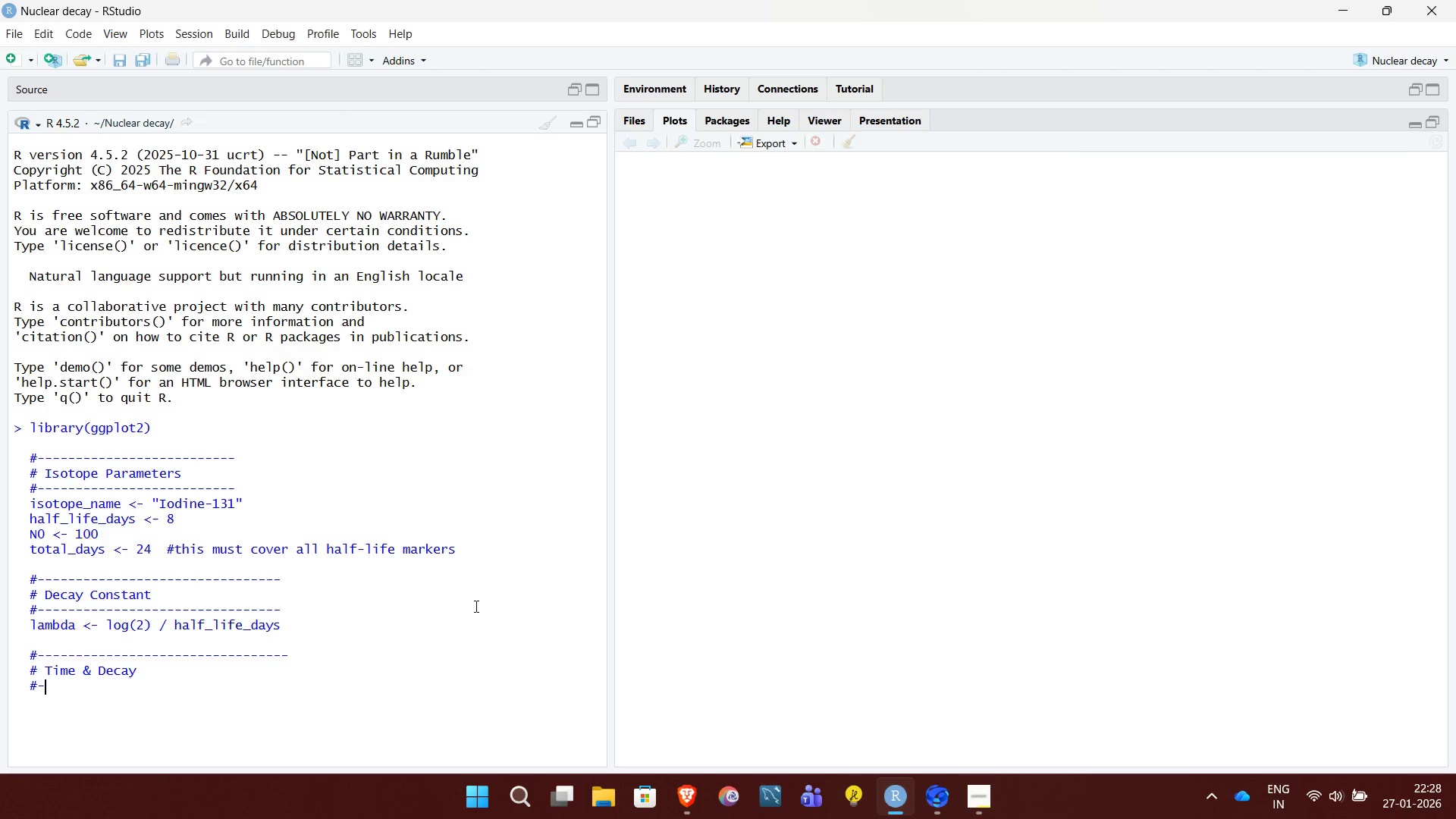 
hold_key(key=Minus, duration=1.45)
 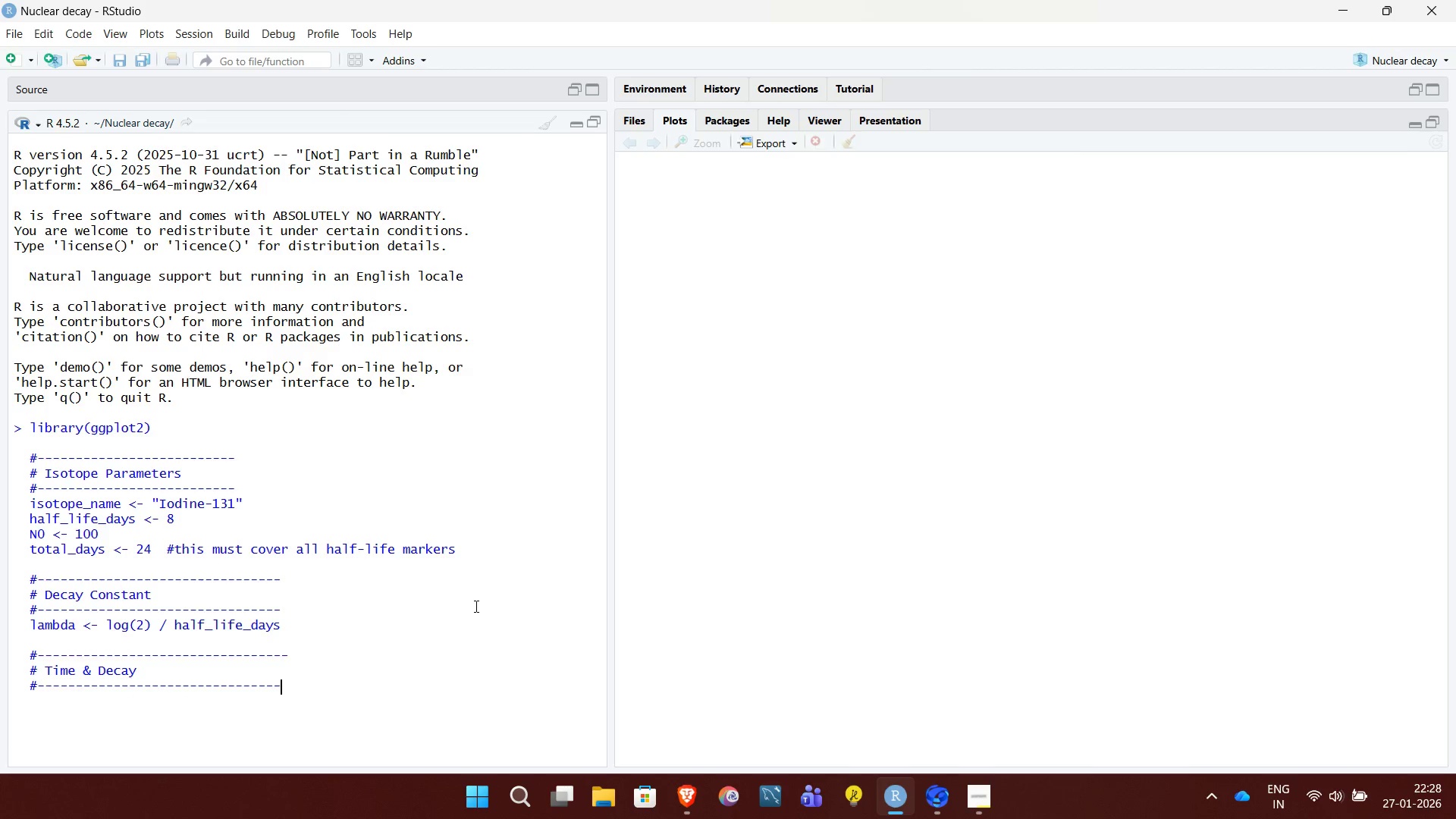 
key(Backspace)
 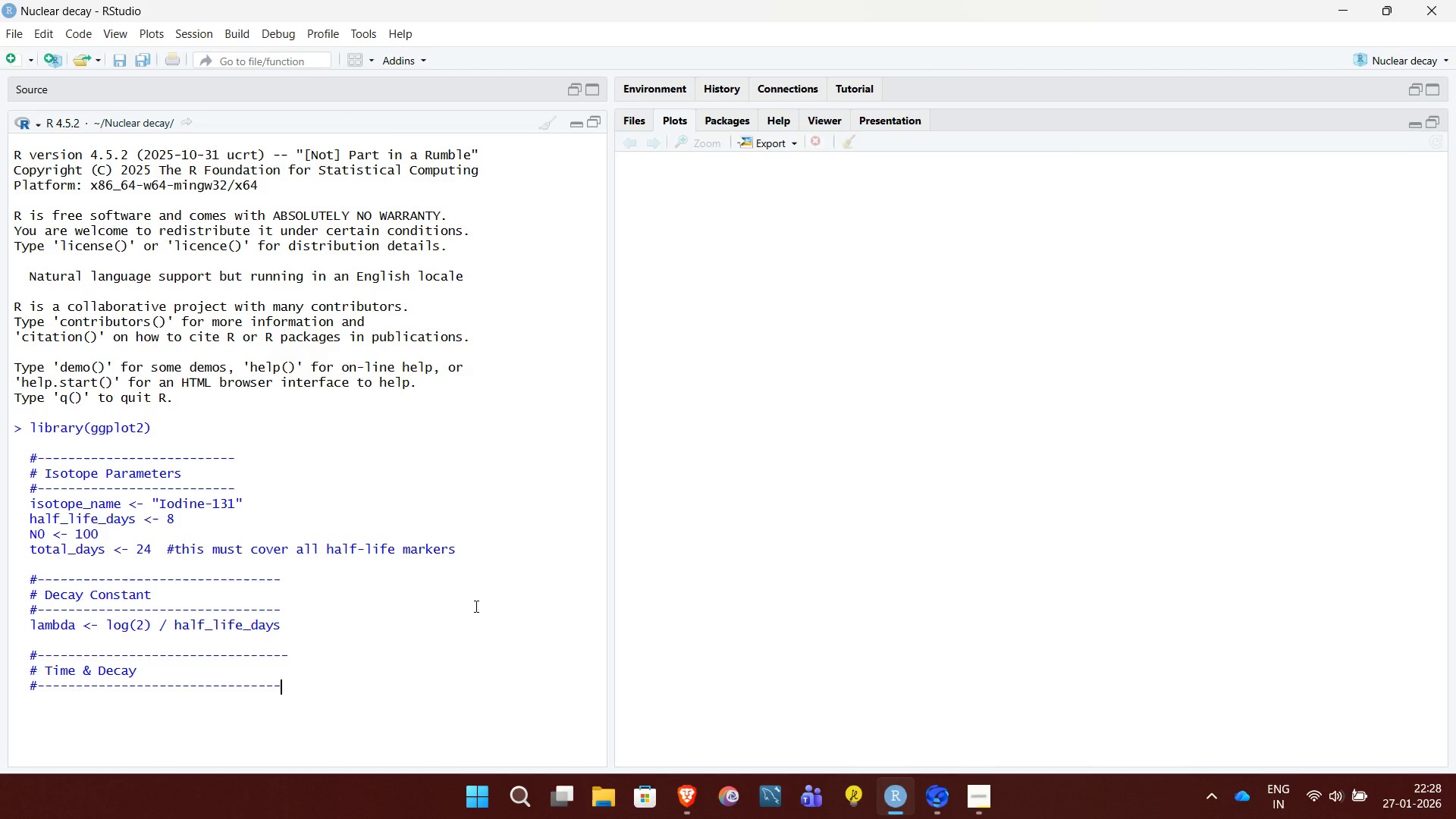 
key(Minus)
 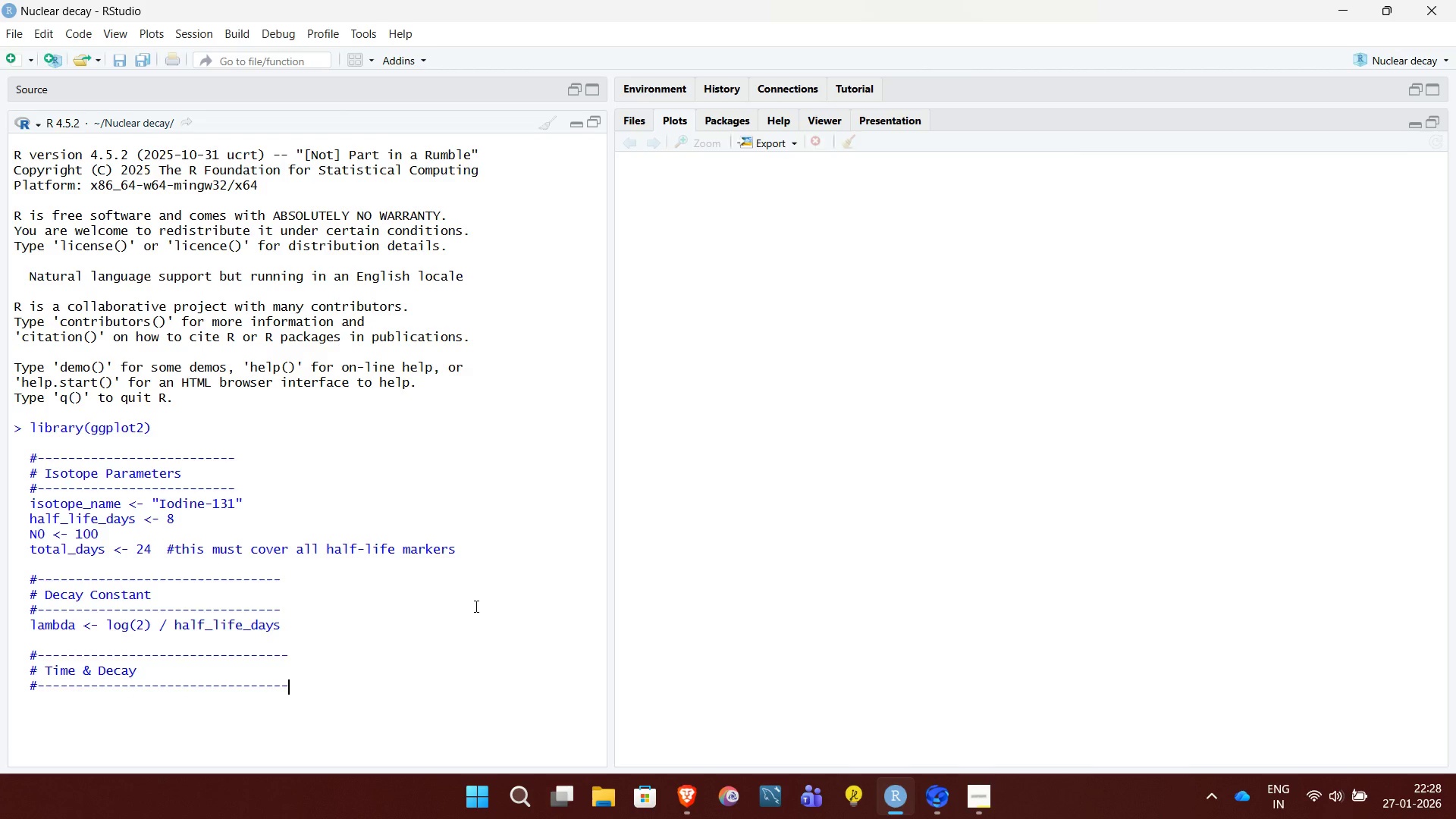 
key(Shift+Enter)
 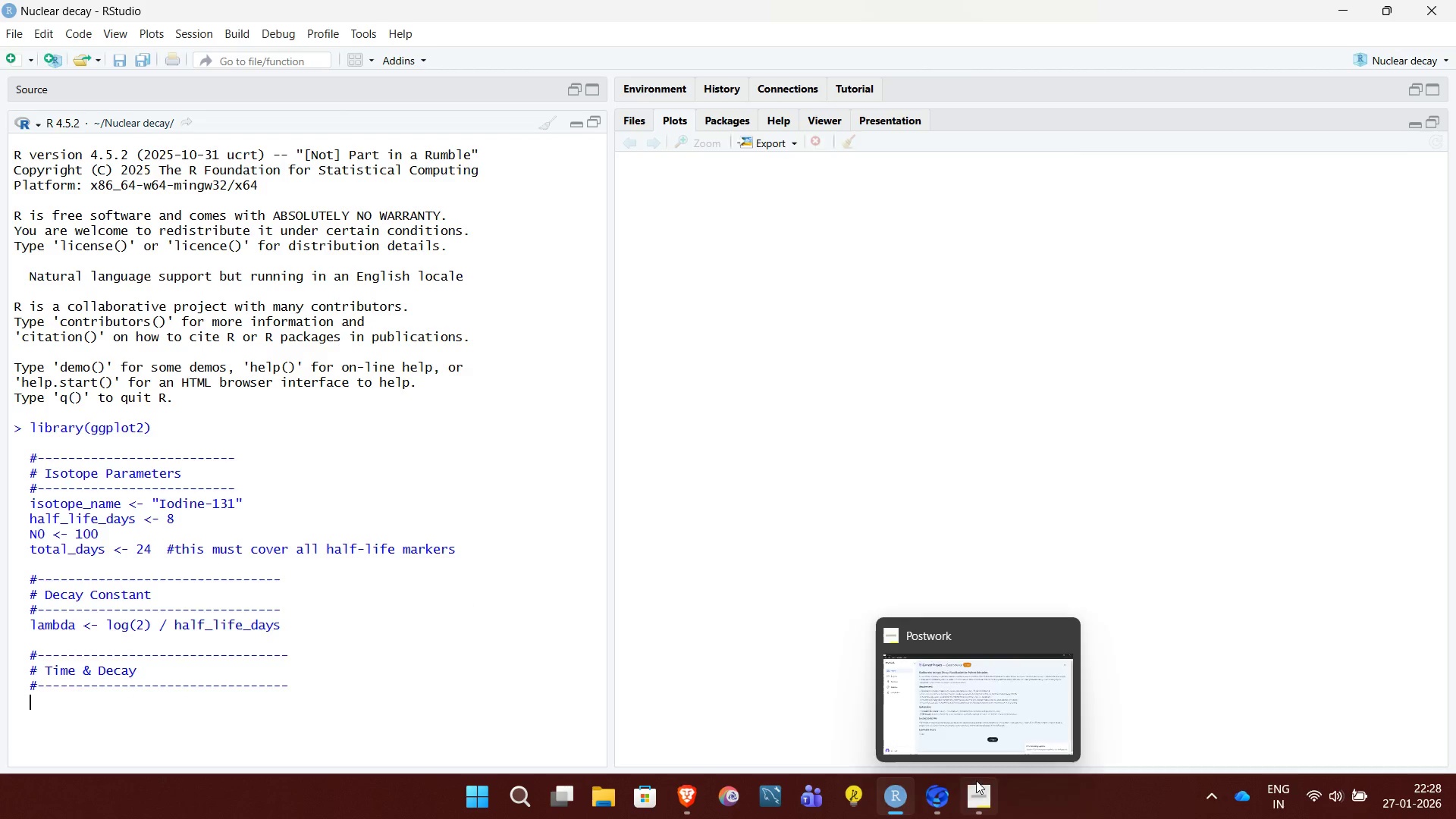 
left_click([977, 782])